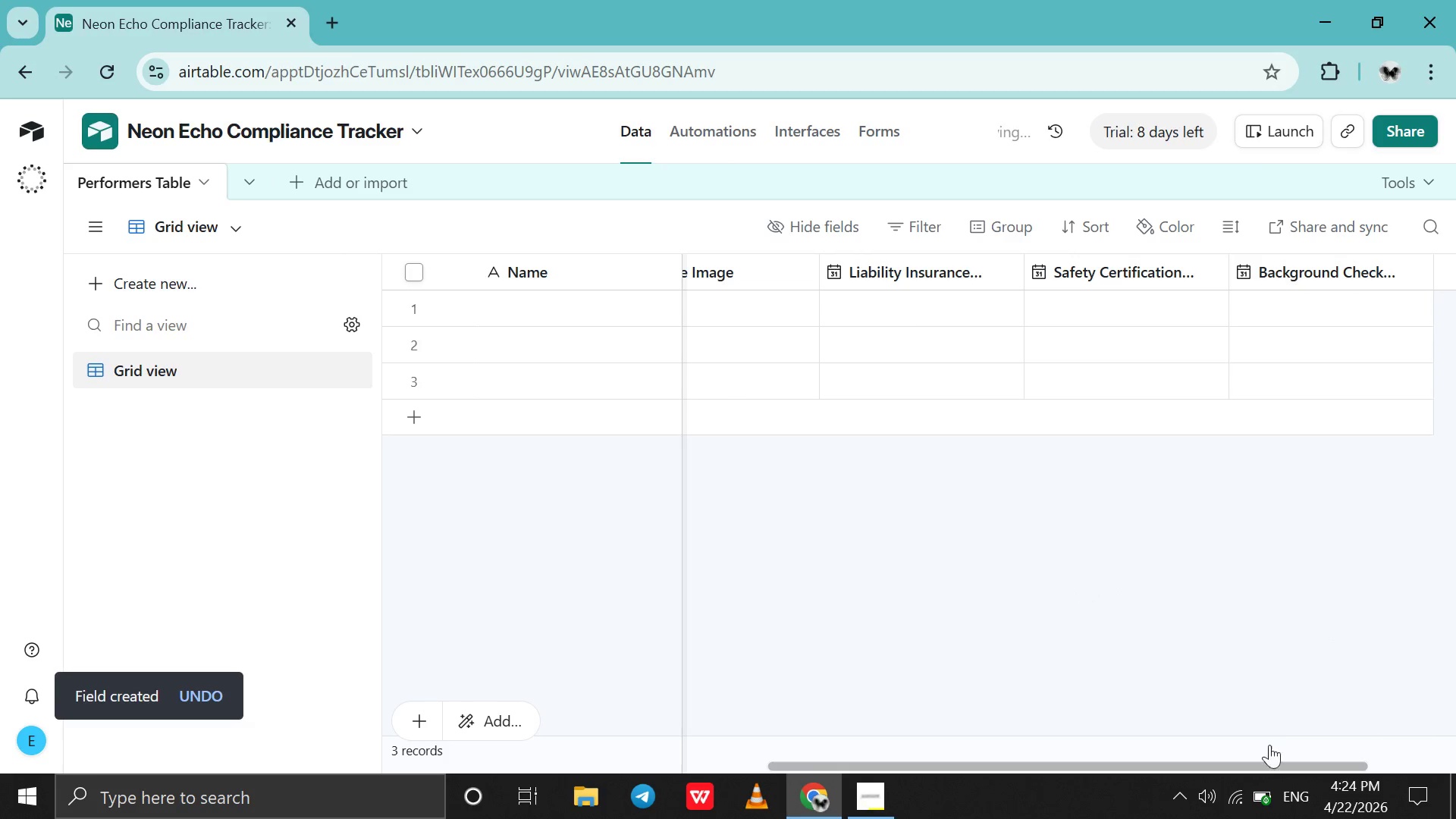 
left_click_drag(start_coordinate=[1266, 767], to_coordinate=[1325, 769])
 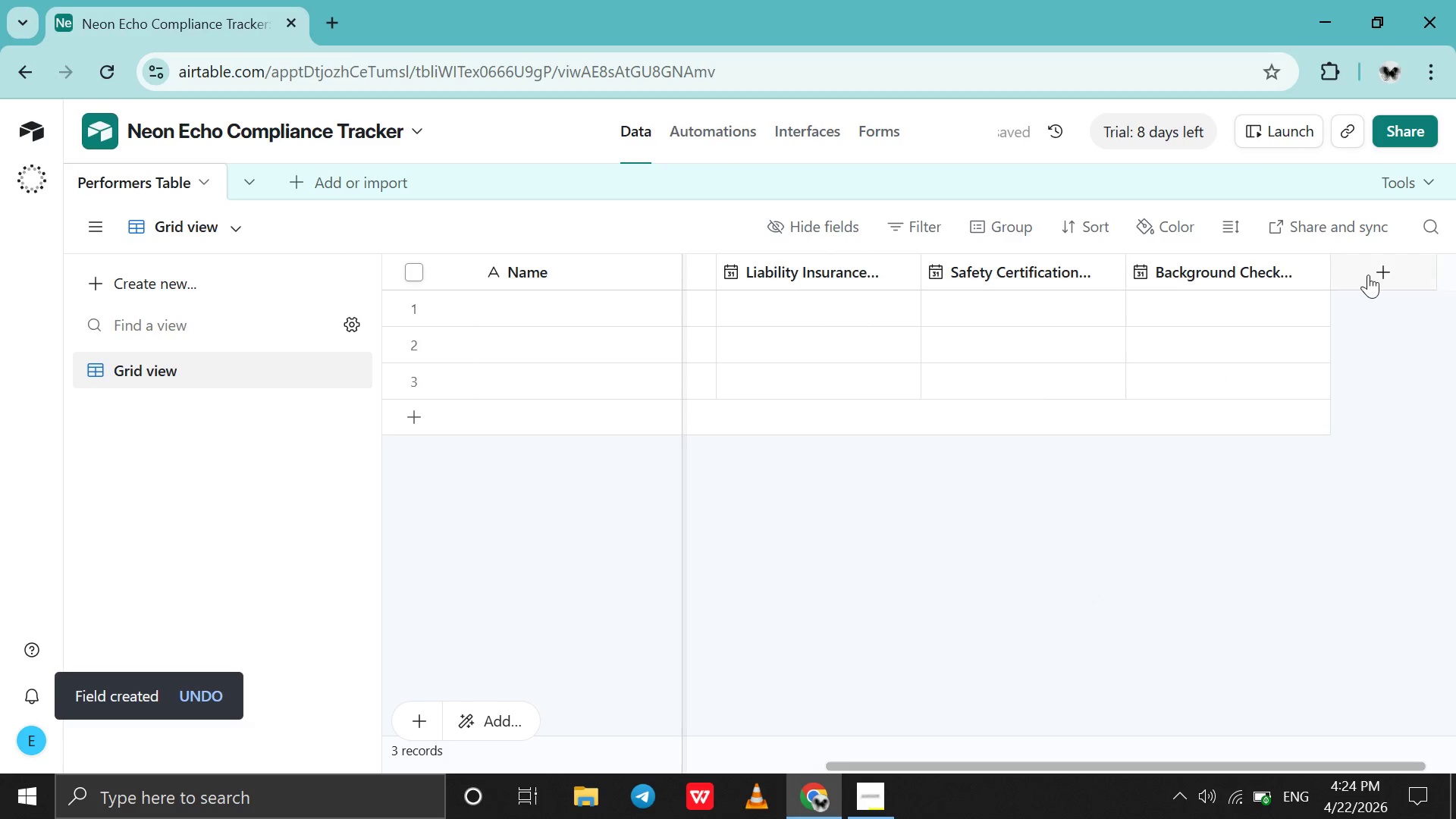 
left_click([1368, 275])
 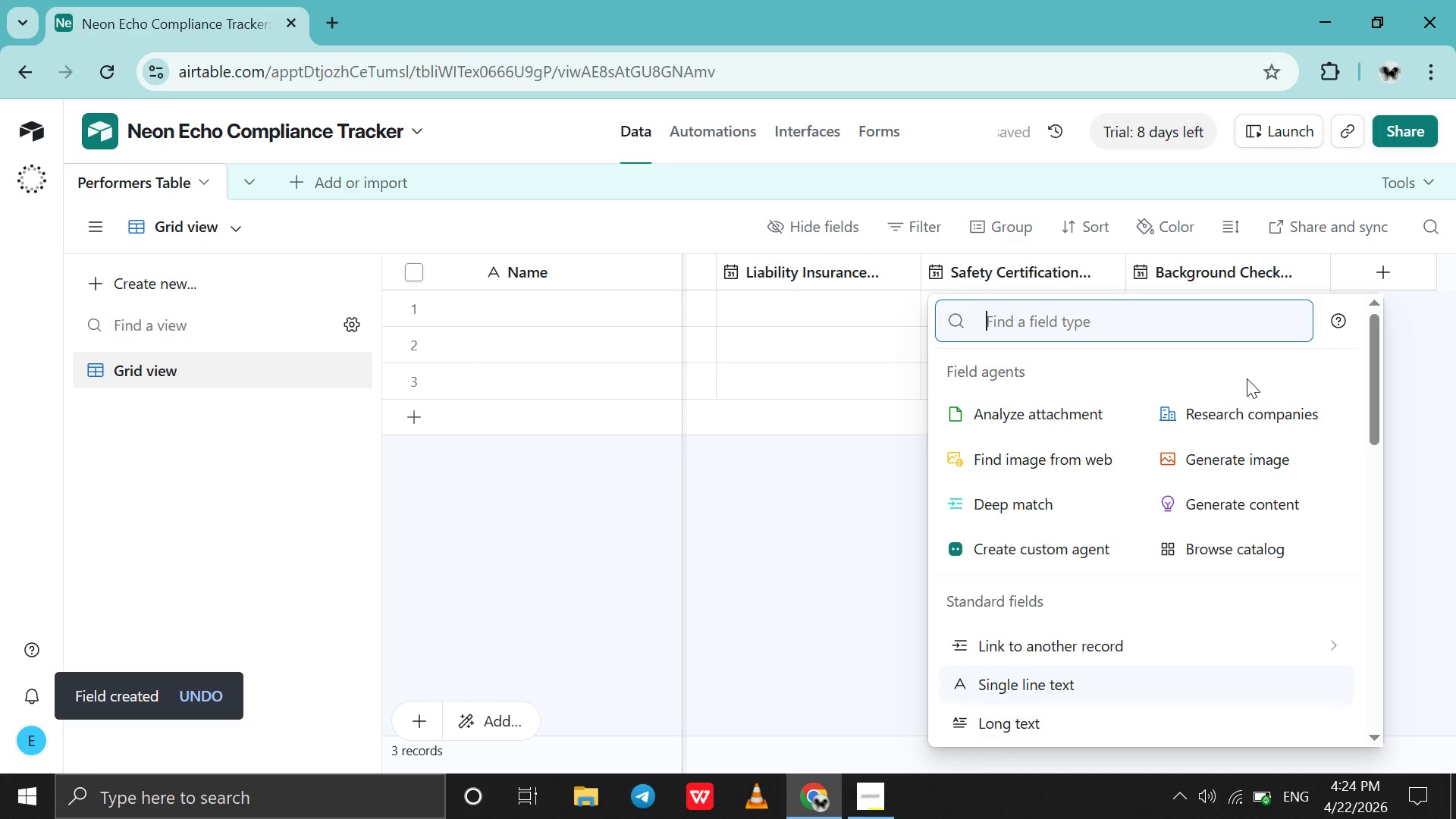 
type(da)
 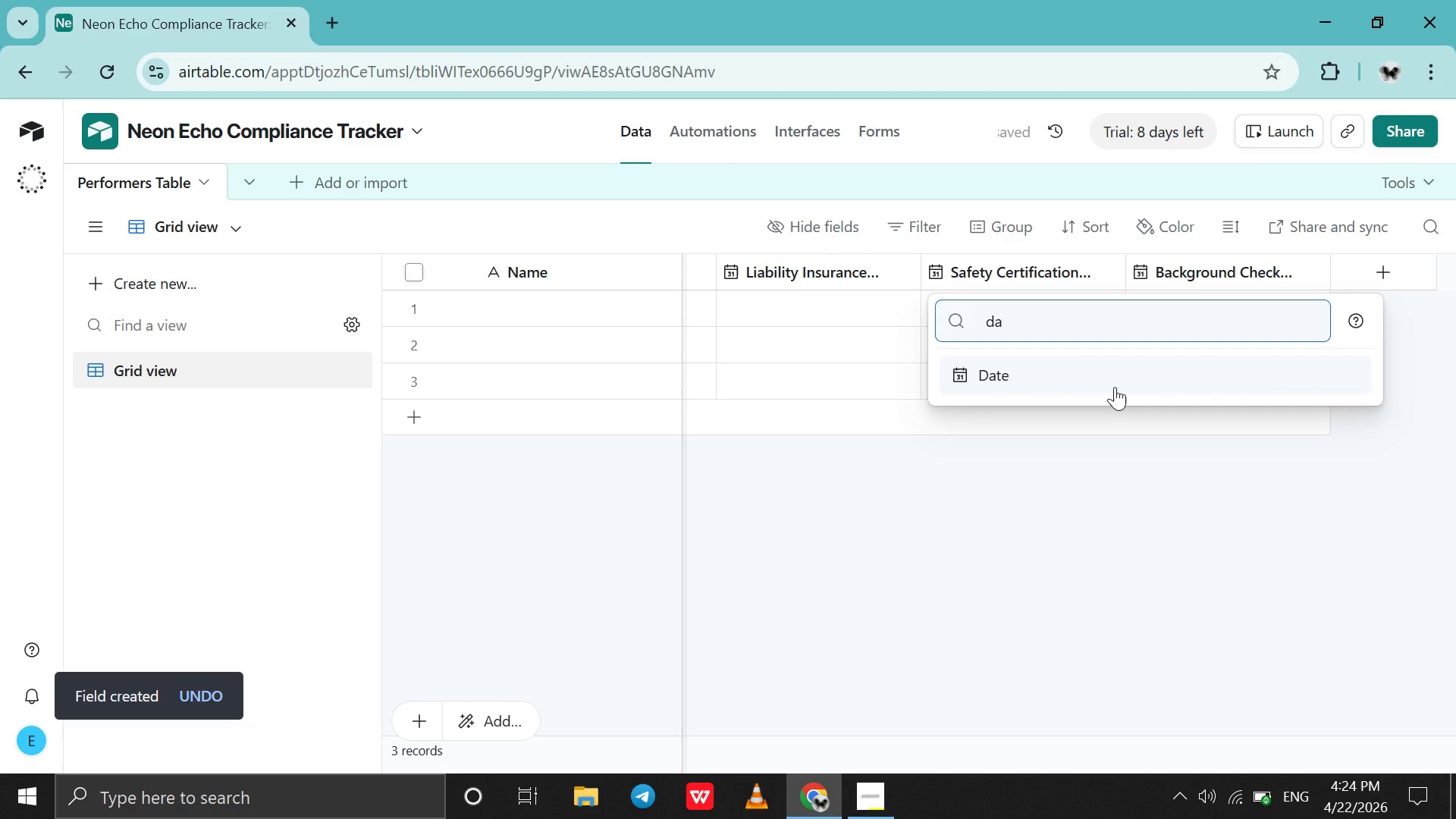 
left_click([1115, 387])
 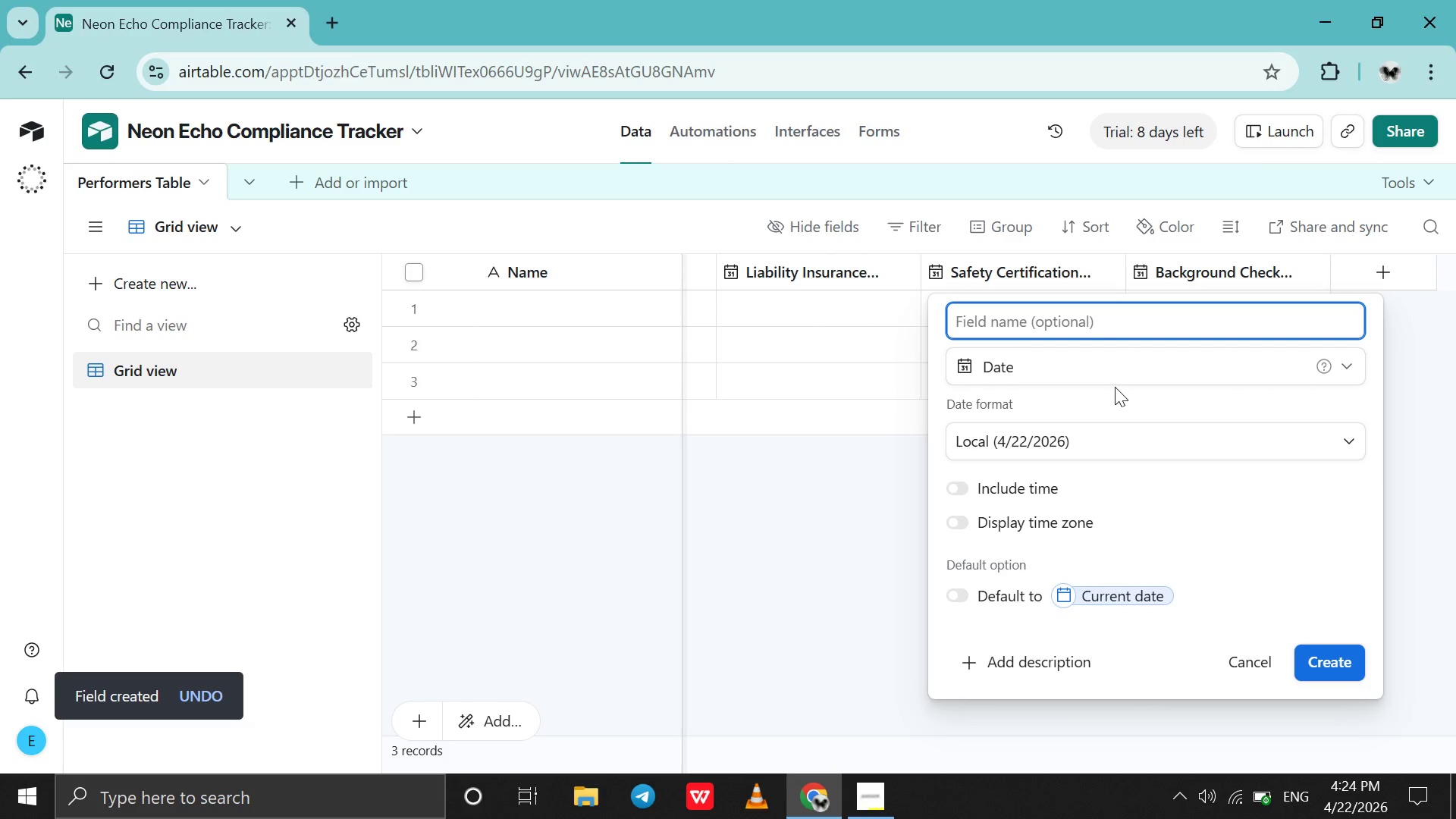 
type(Equipment Test(PAT) Expiry)
 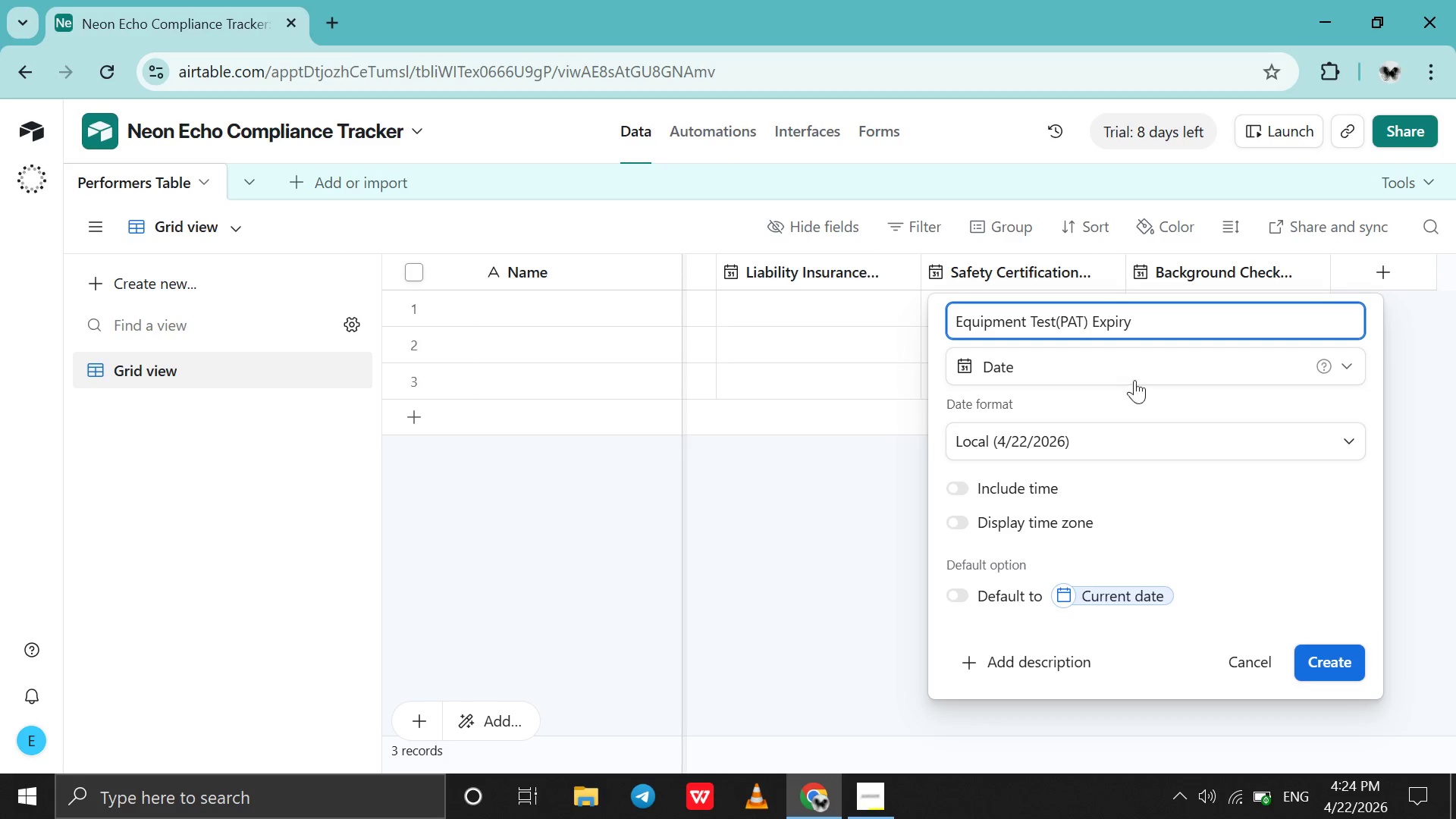 
left_click([1308, 668])
 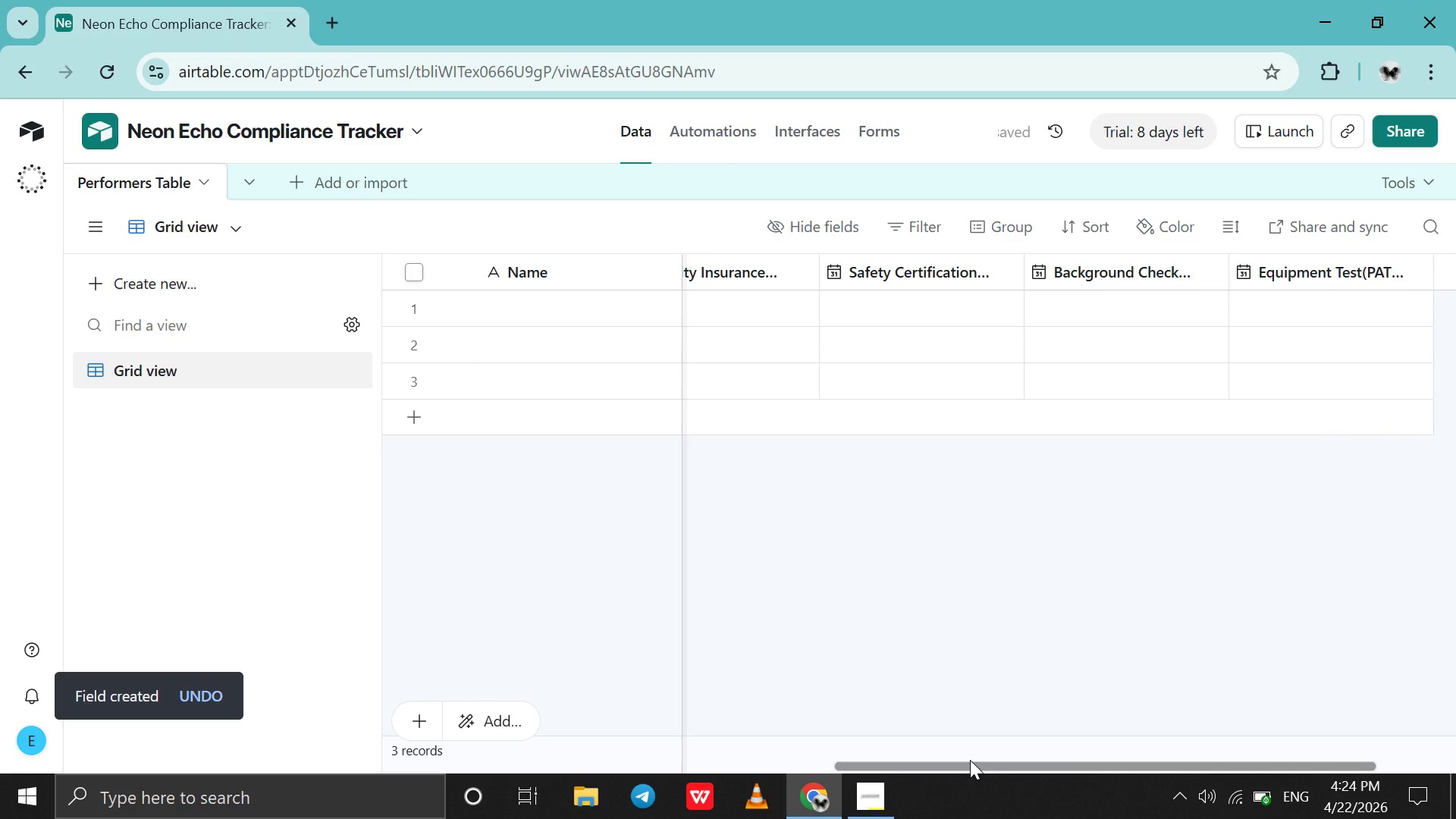 
right_click([965, 773])
 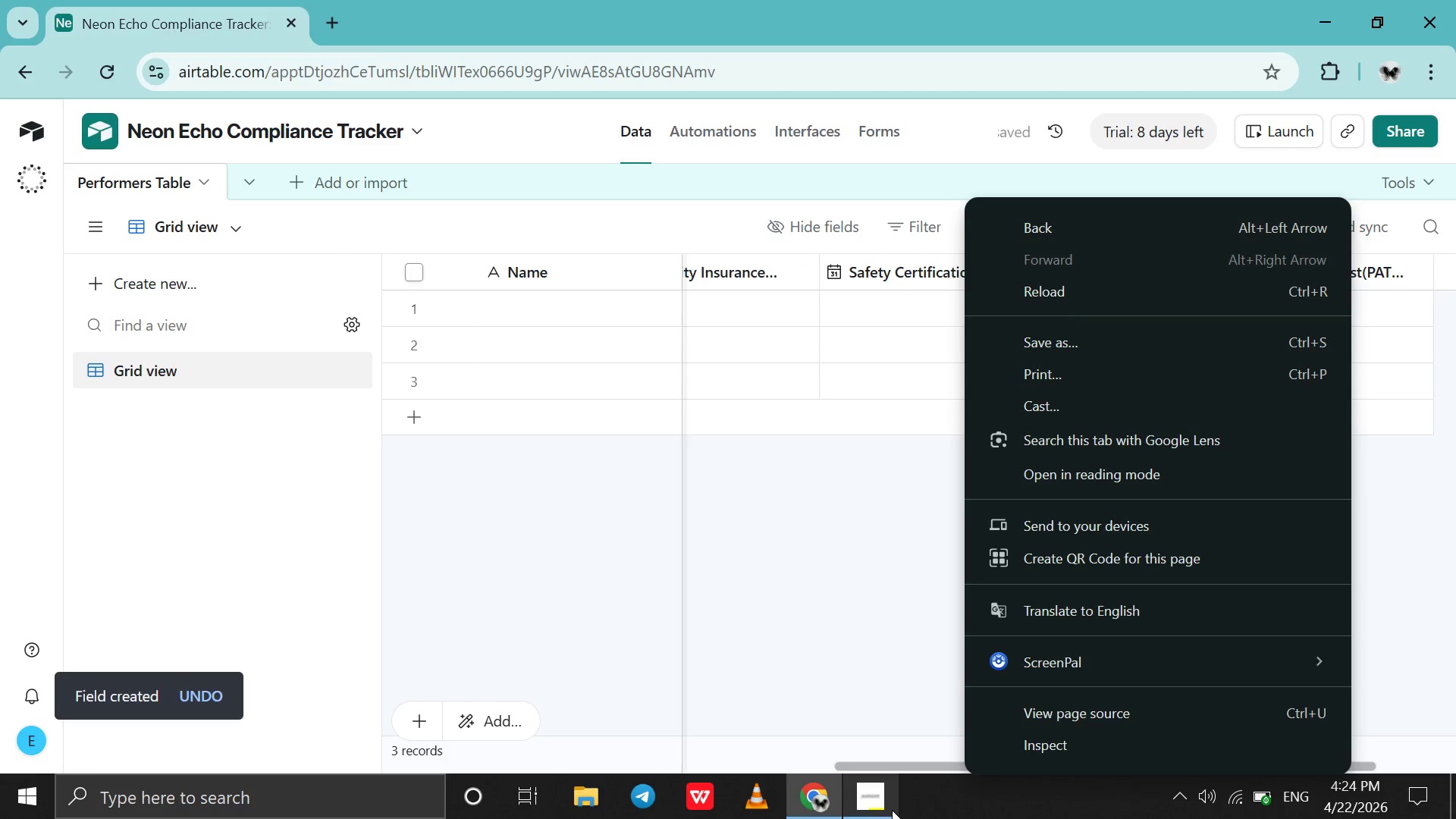 
left_click([893, 809])